 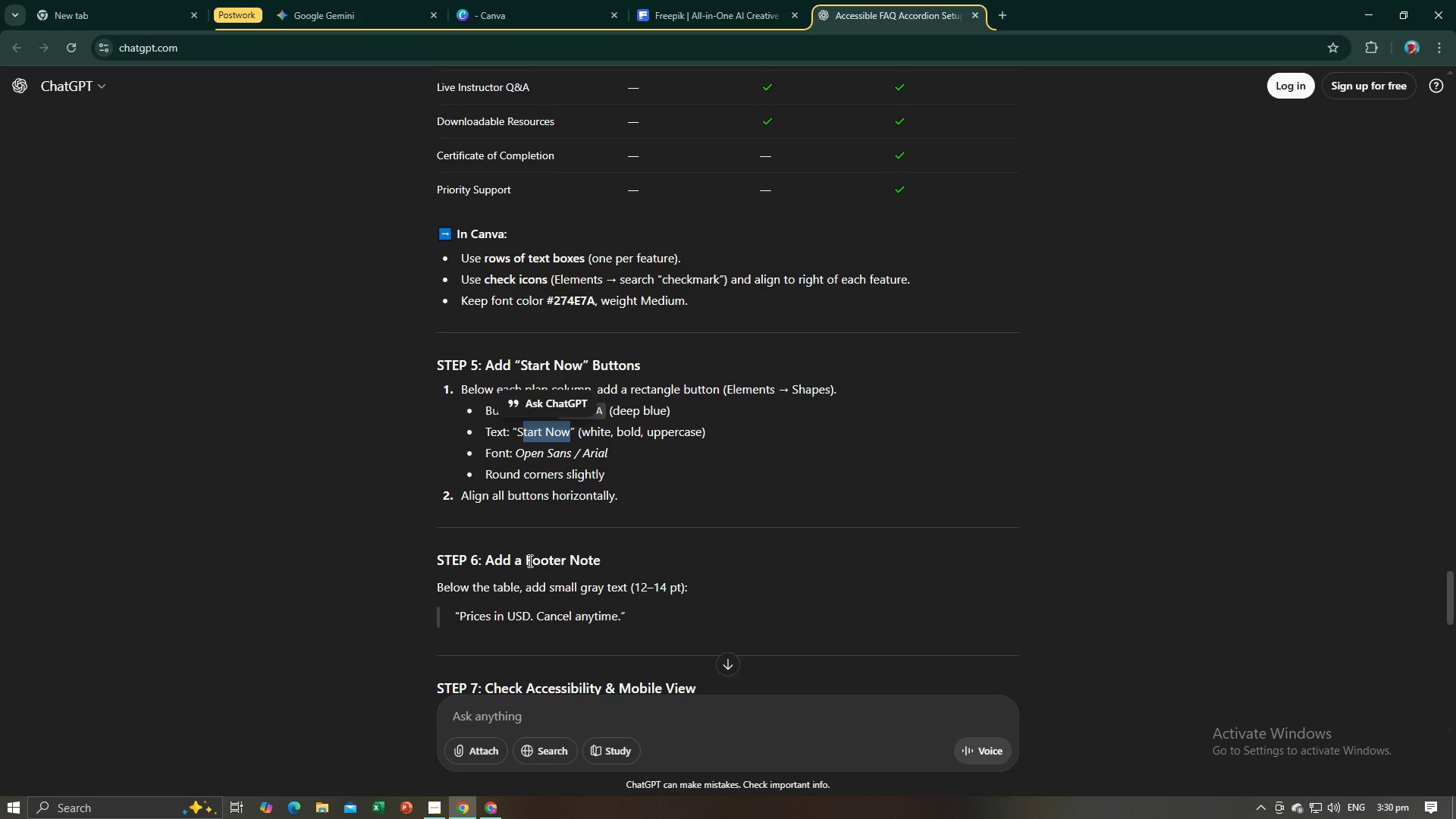 
left_click([714, 482])
 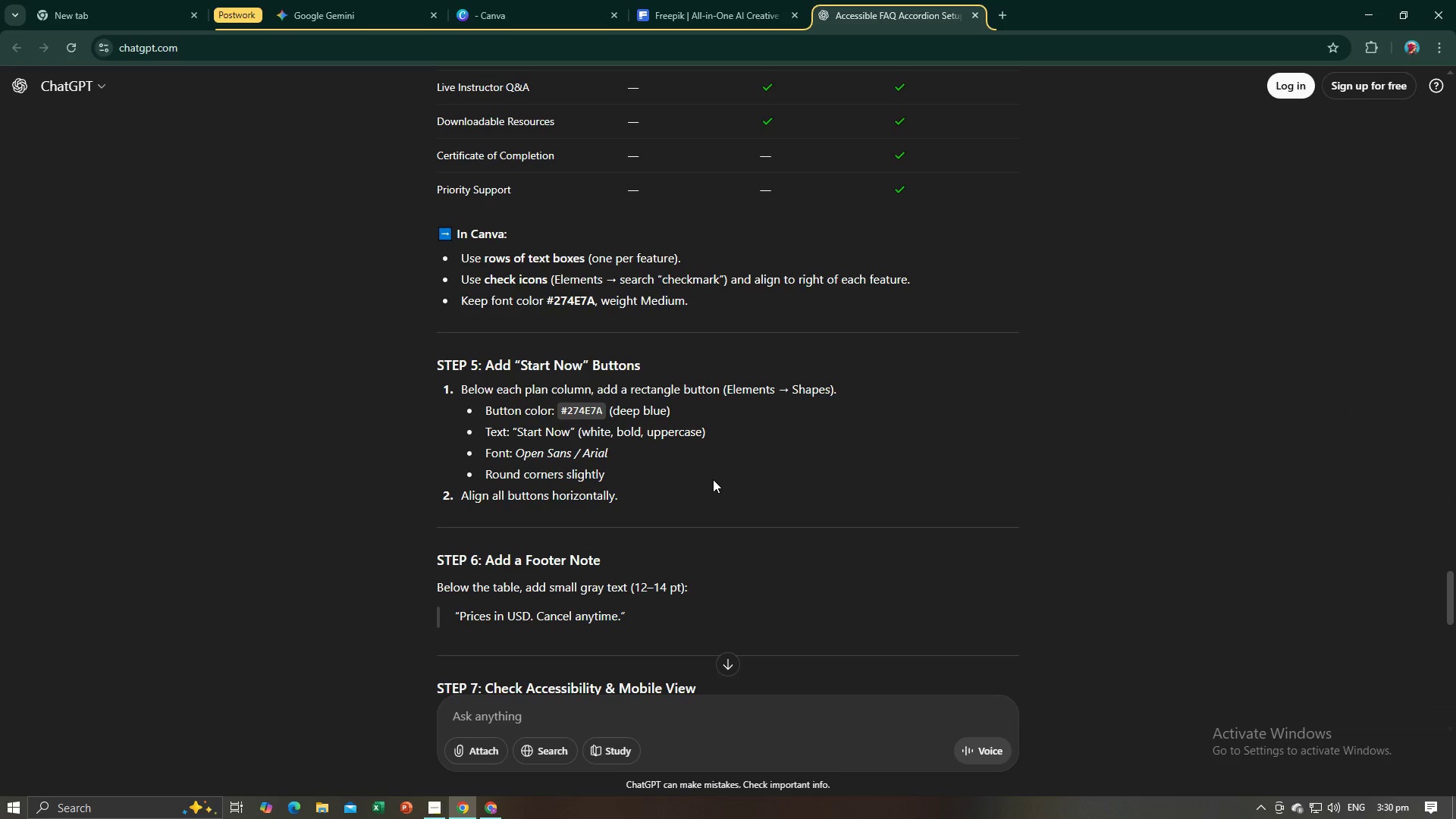 
wait(8.48)
 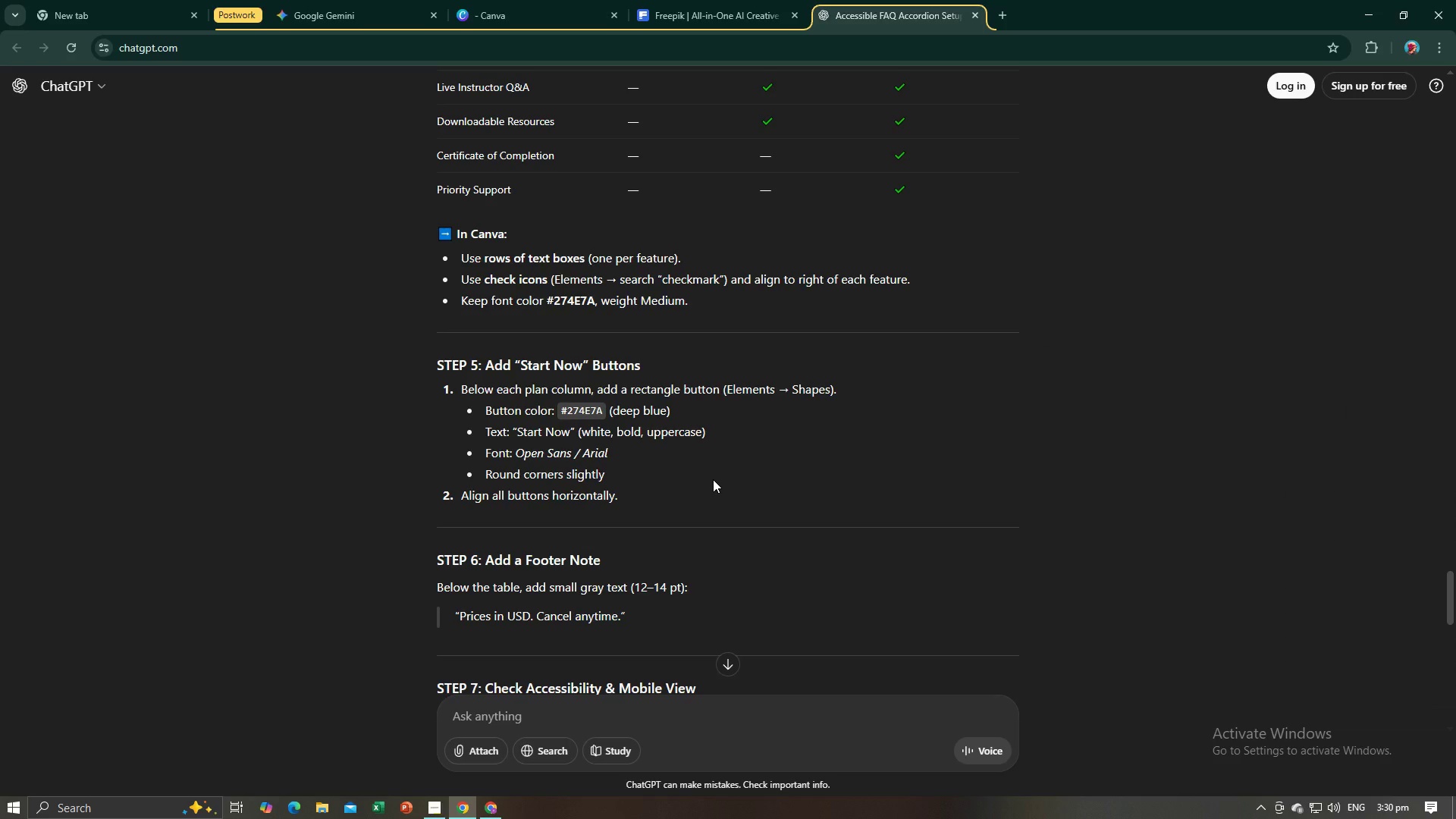 
key(Alt+AltLeft)
 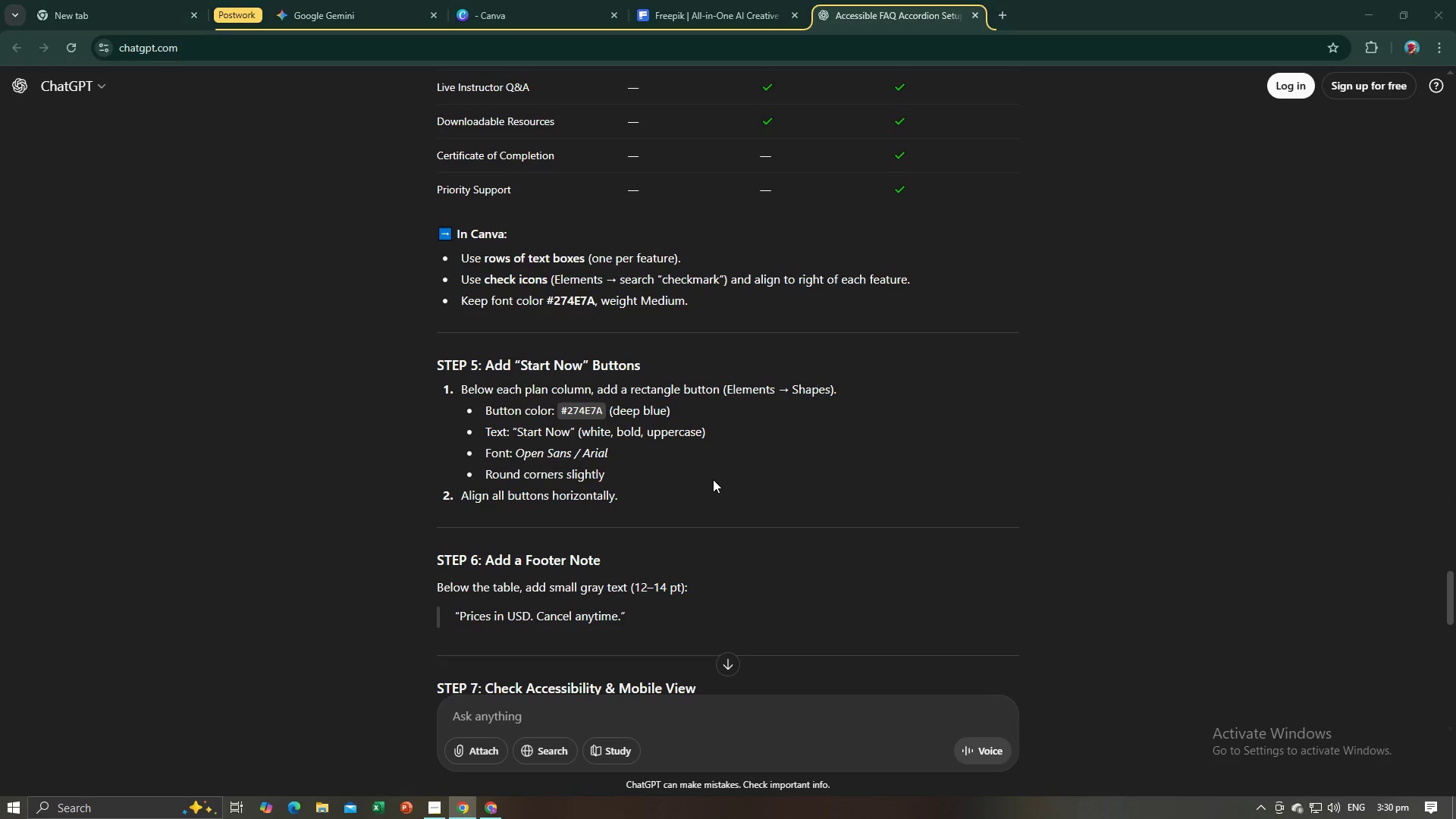 
key(Alt+Tab)